 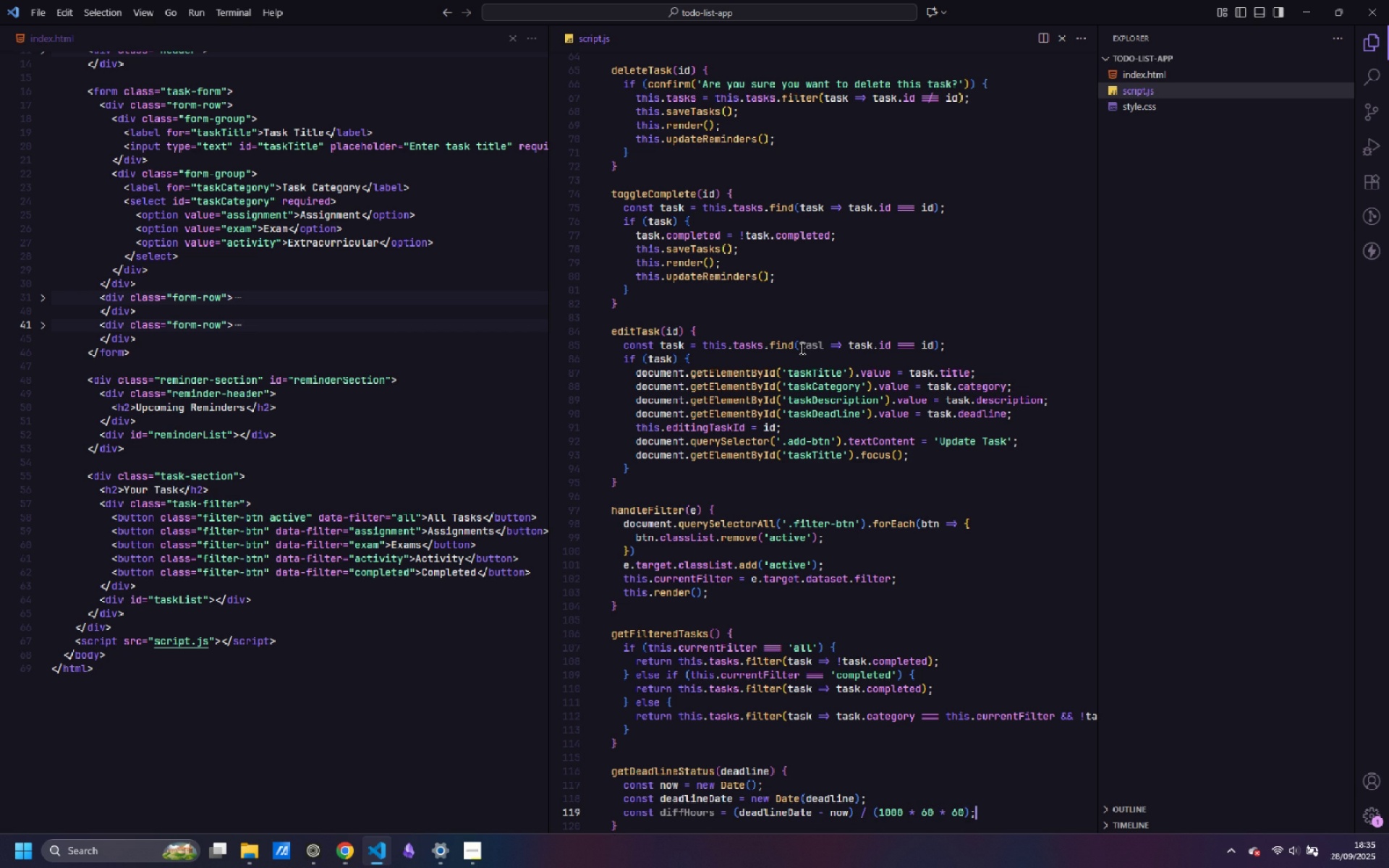 
key(Semicolon)
 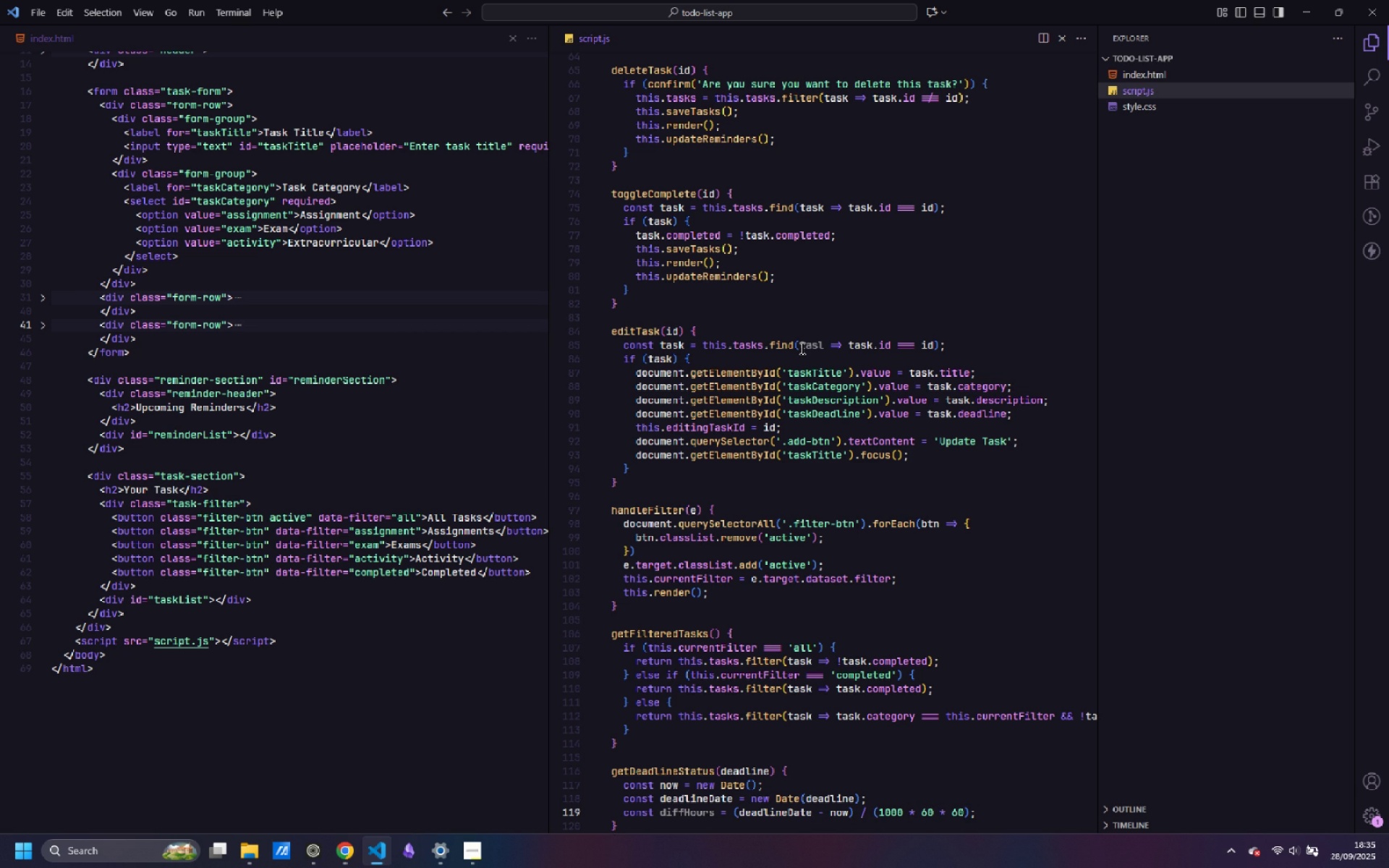 
key(Enter)
 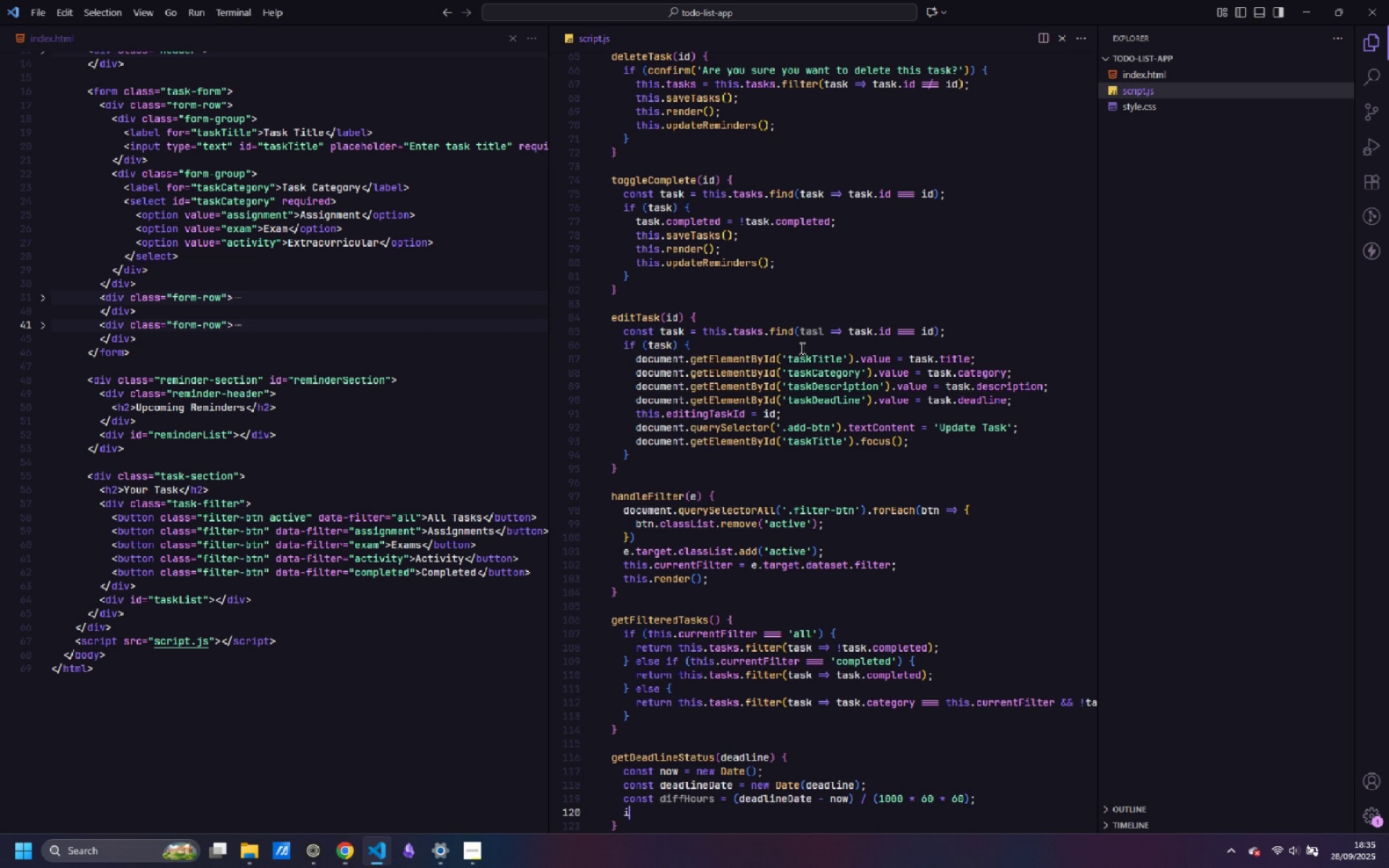 
type(if (dis)
key(Backspace)
type(ffHoue)
key(Backspace)
type(rs)
 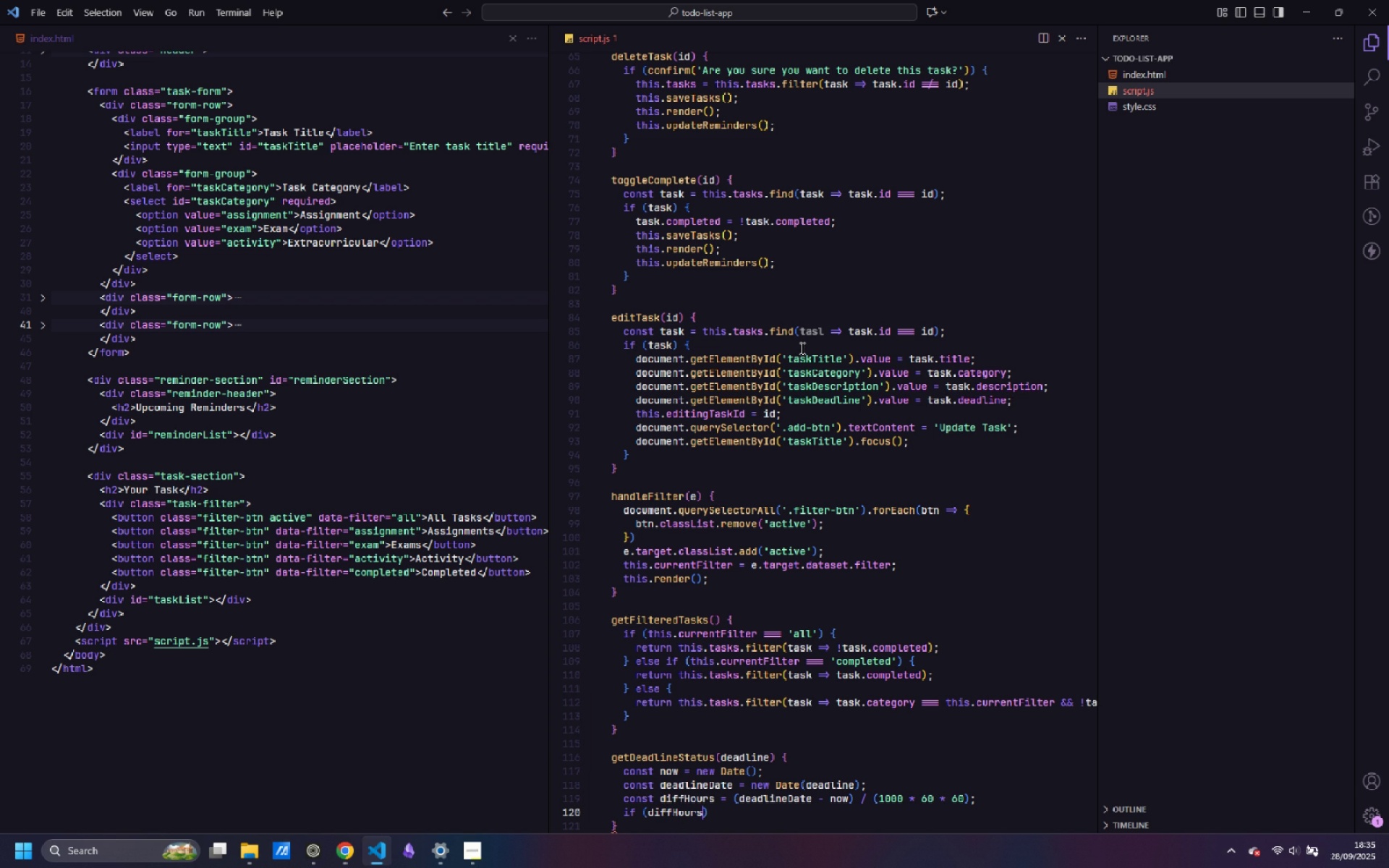 
key(ArrowRight)
 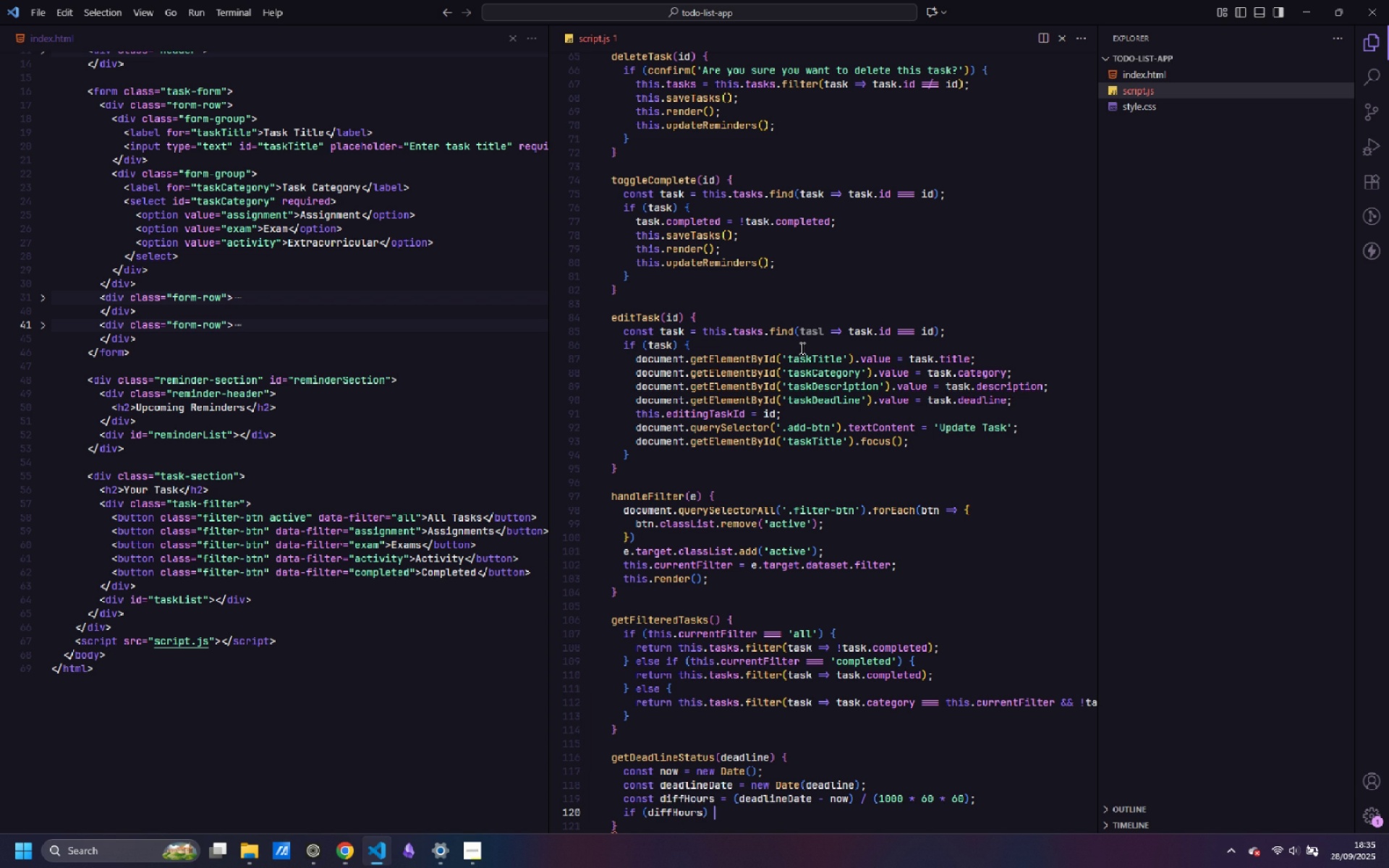 
key(Space)